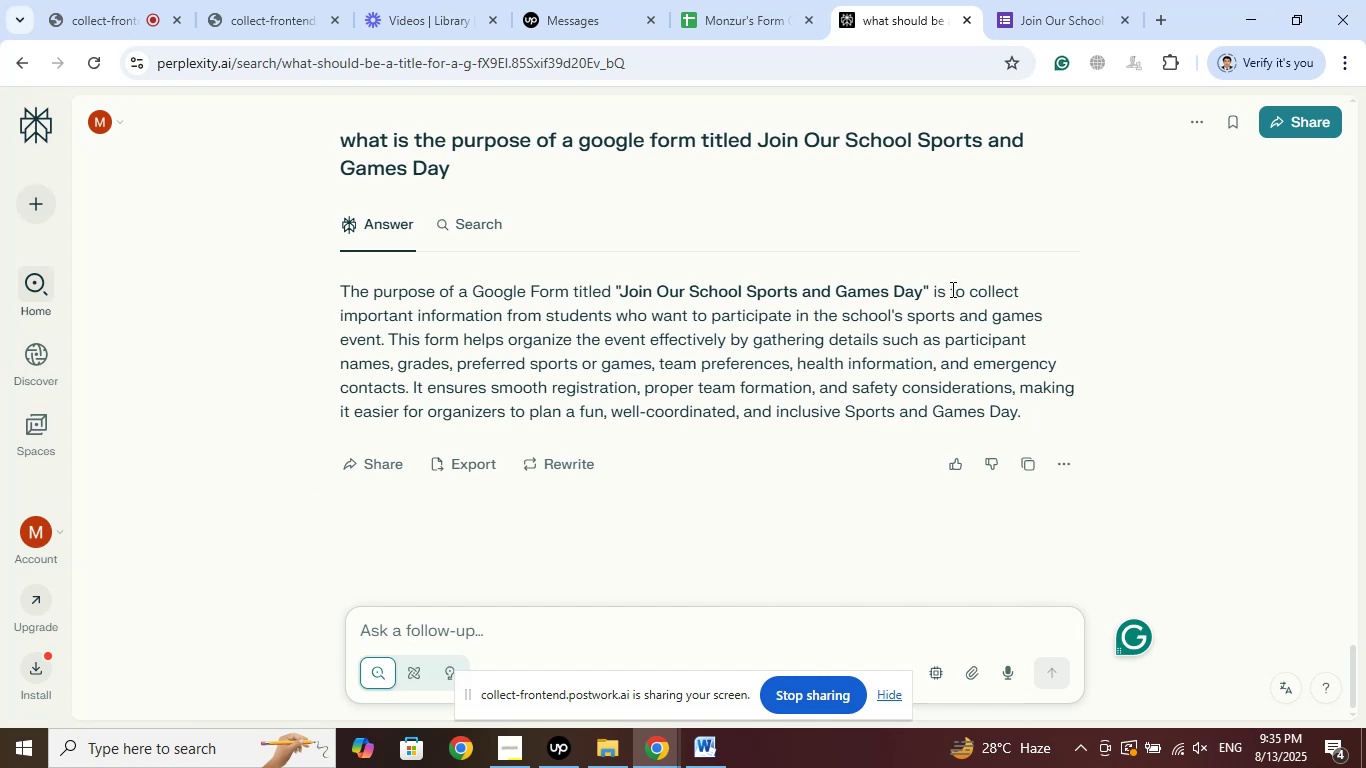 
right_click([373, 340])
 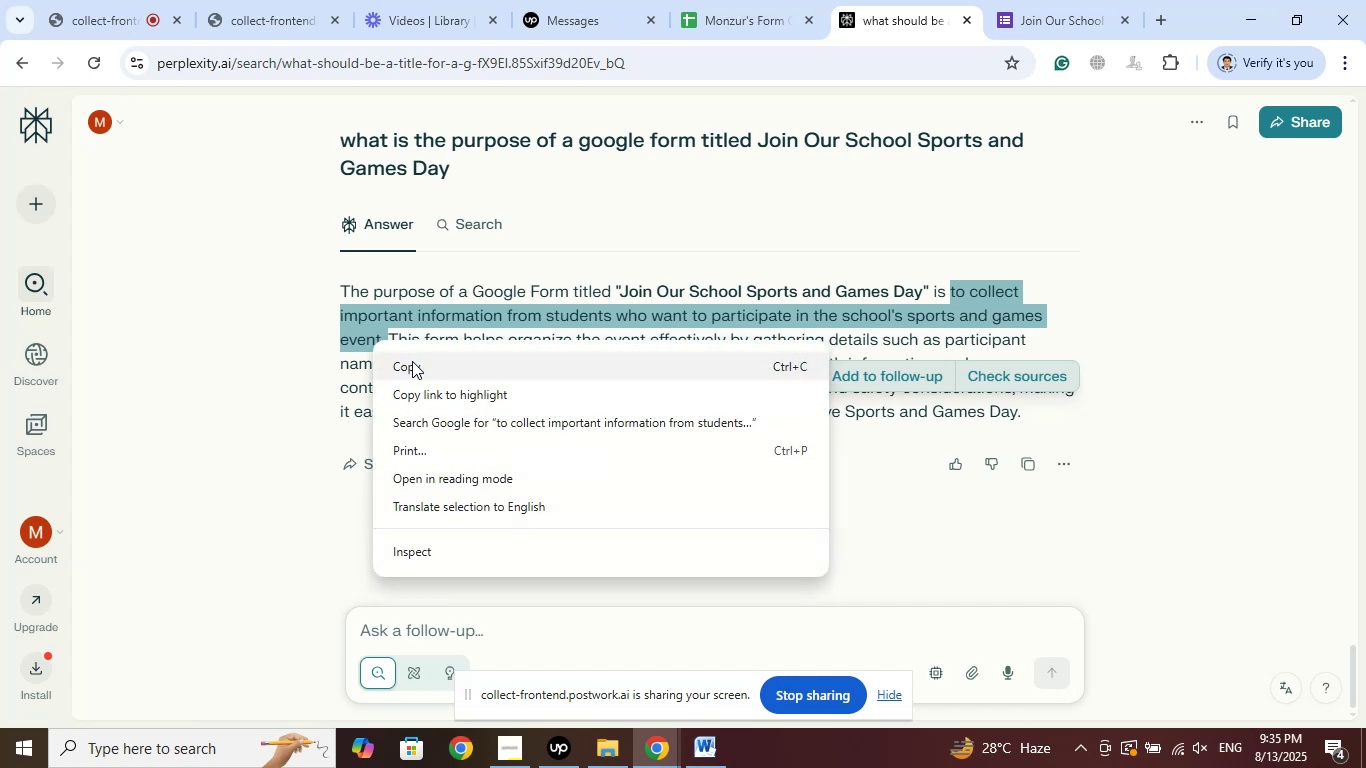 
left_click([412, 361])
 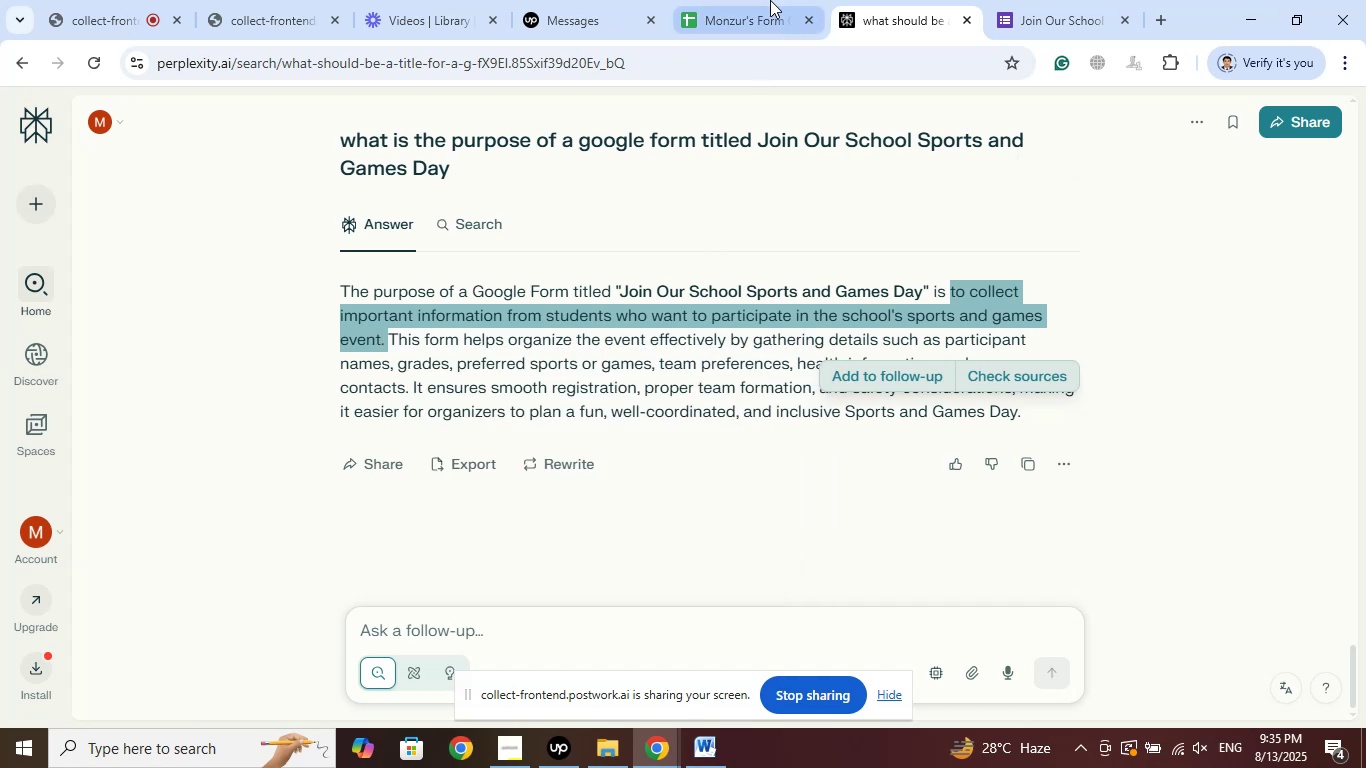 
left_click([758, 0])
 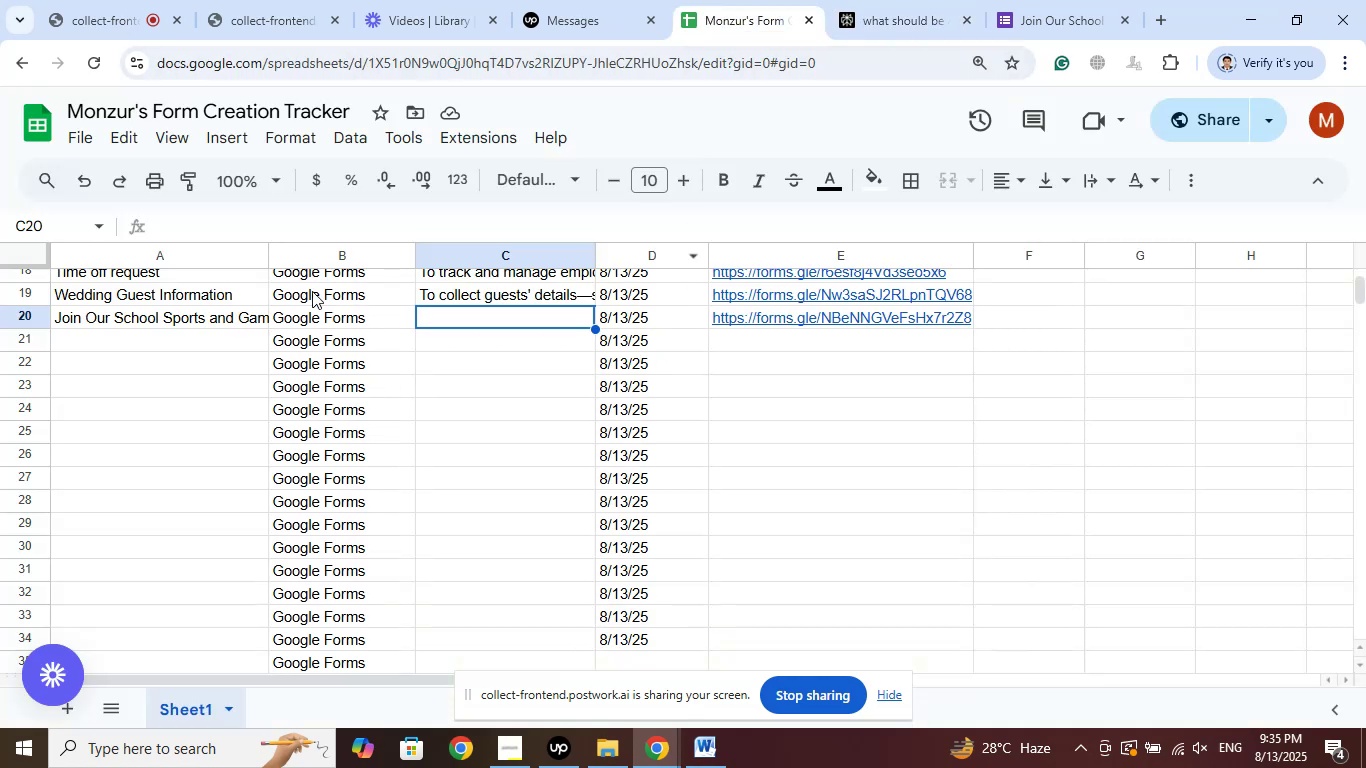 
left_click([210, 224])
 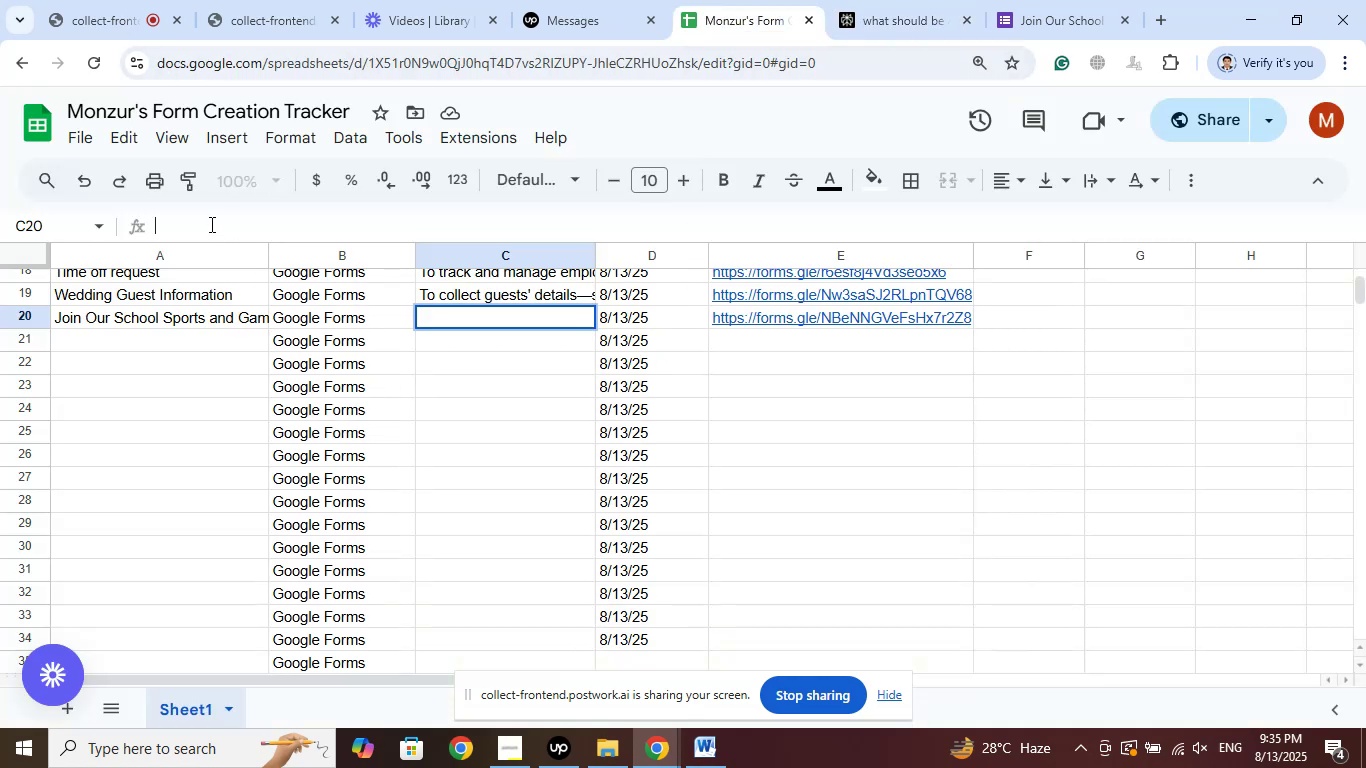 
right_click([210, 224])
 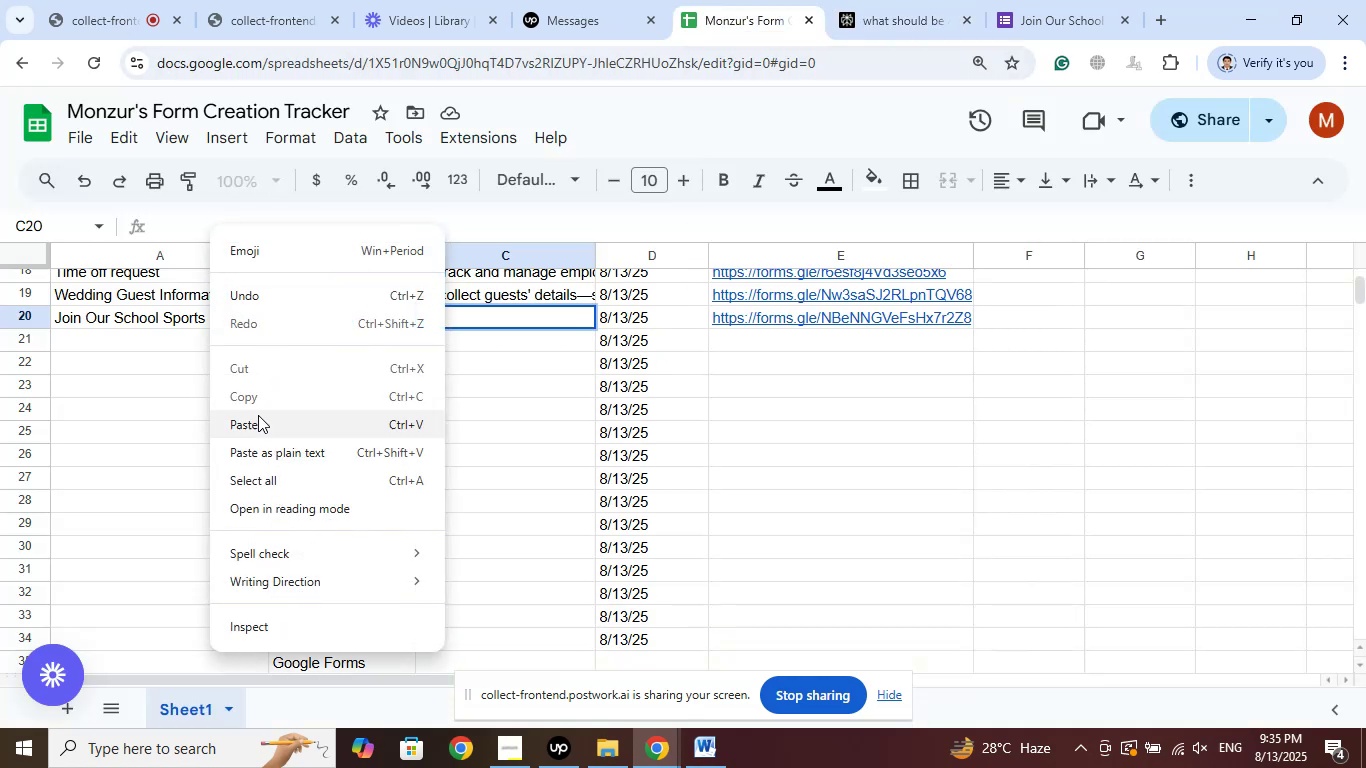 
left_click([254, 423])
 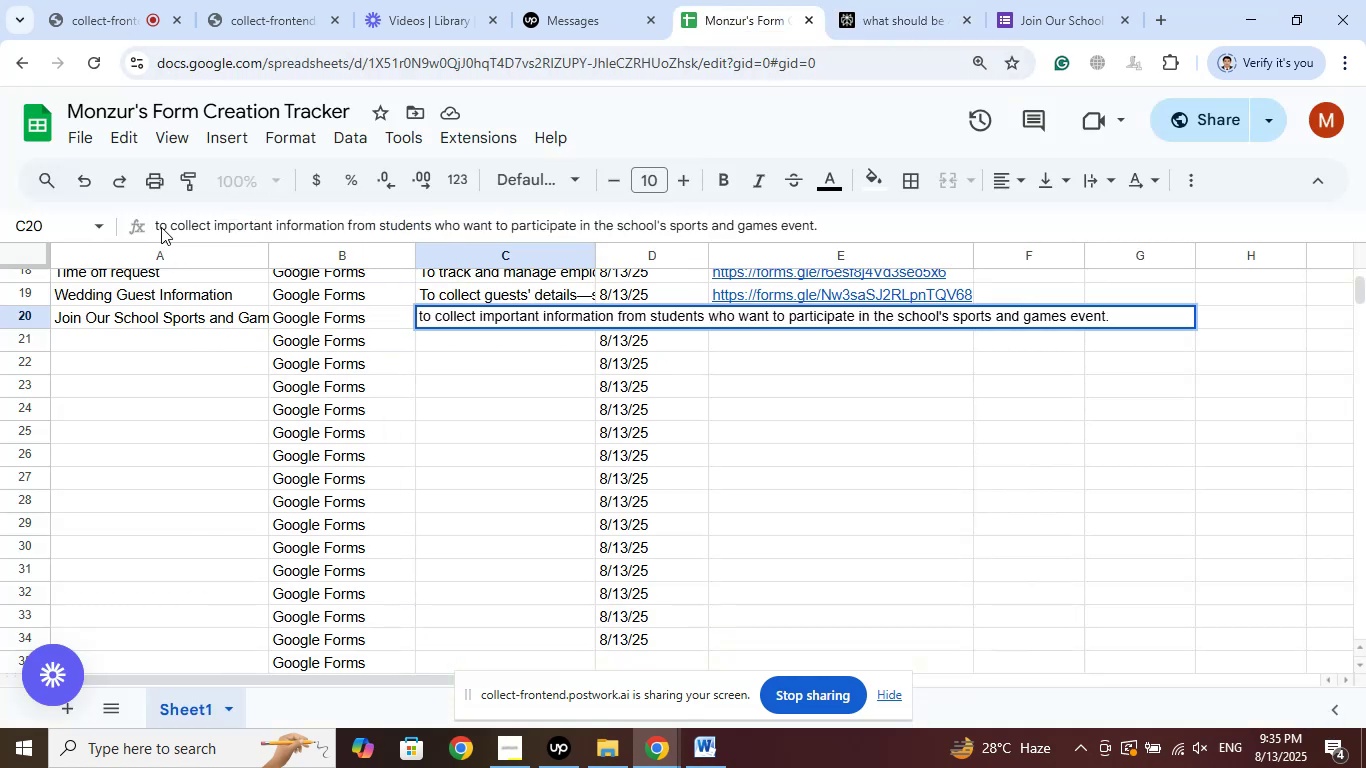 
left_click([160, 226])
 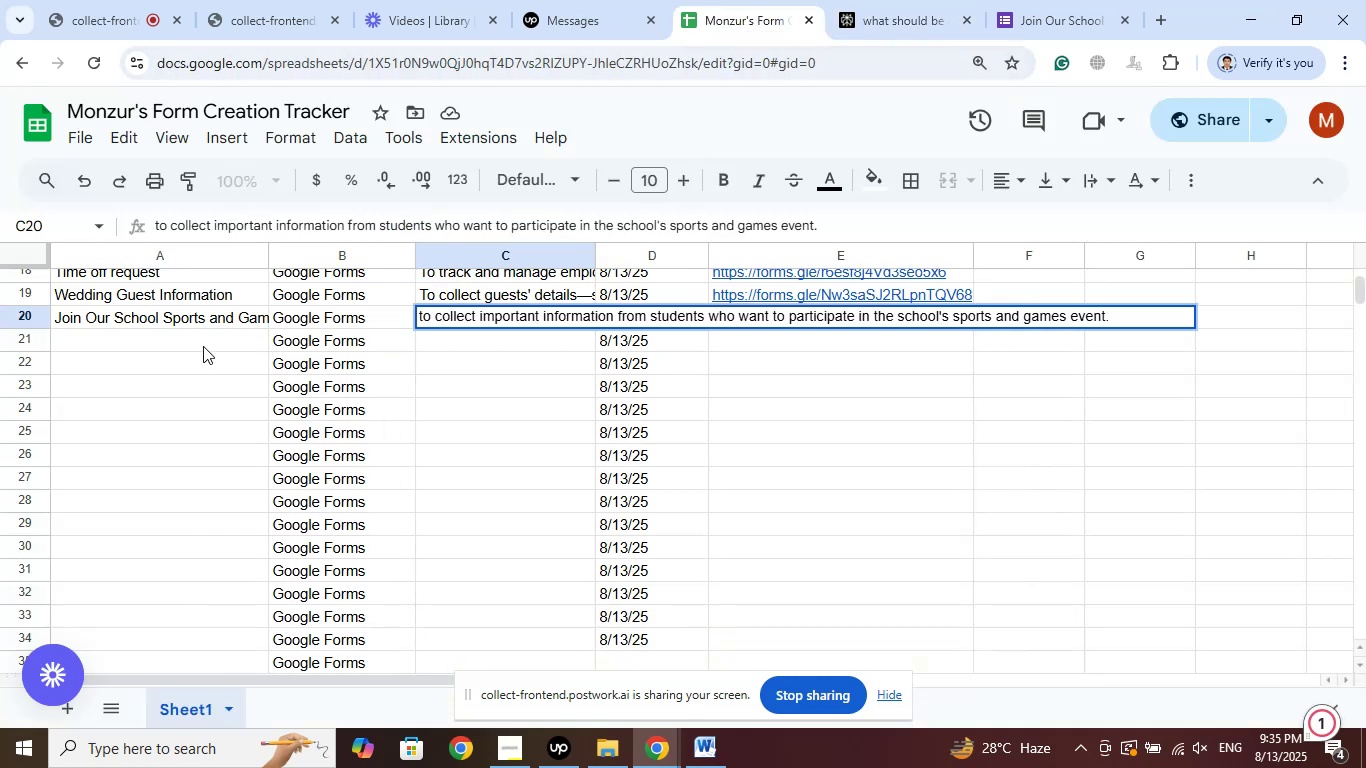 
key(Backspace)
 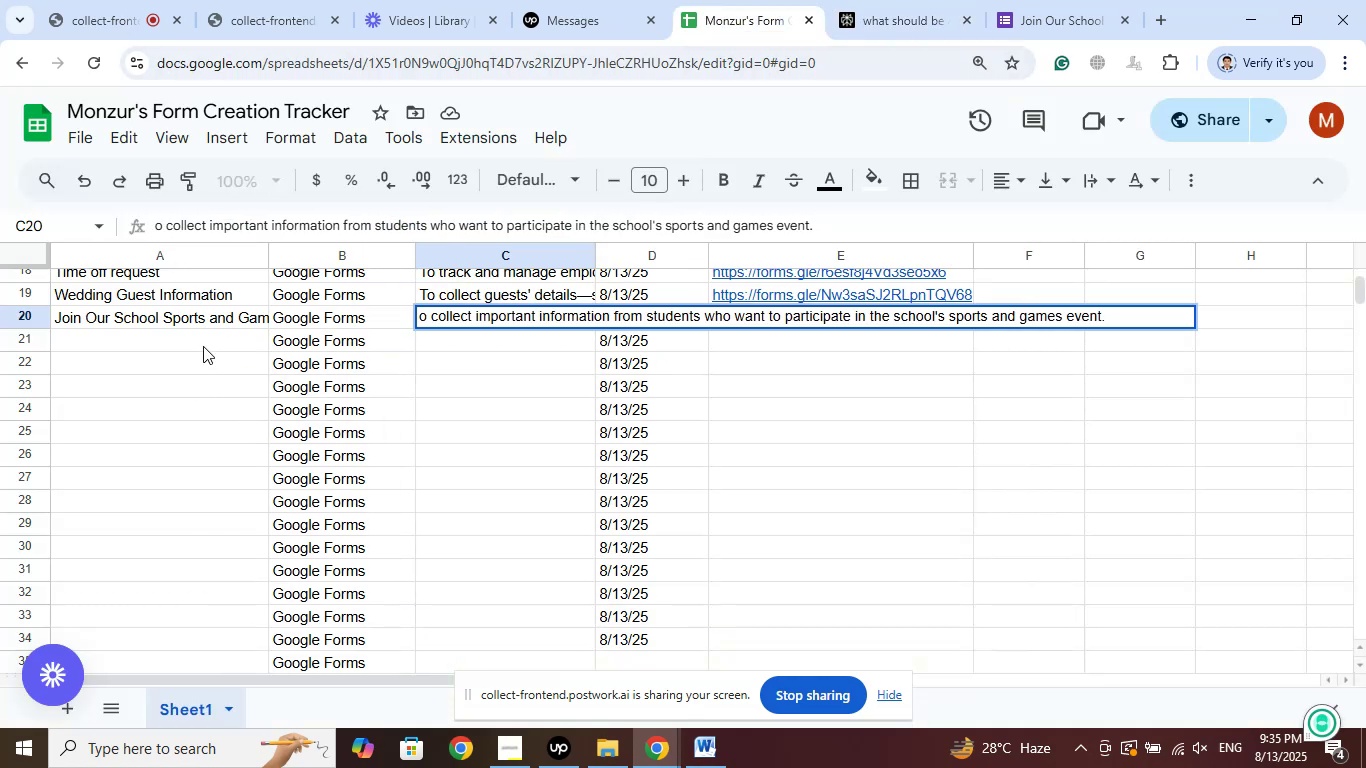 
key(Shift+T)
 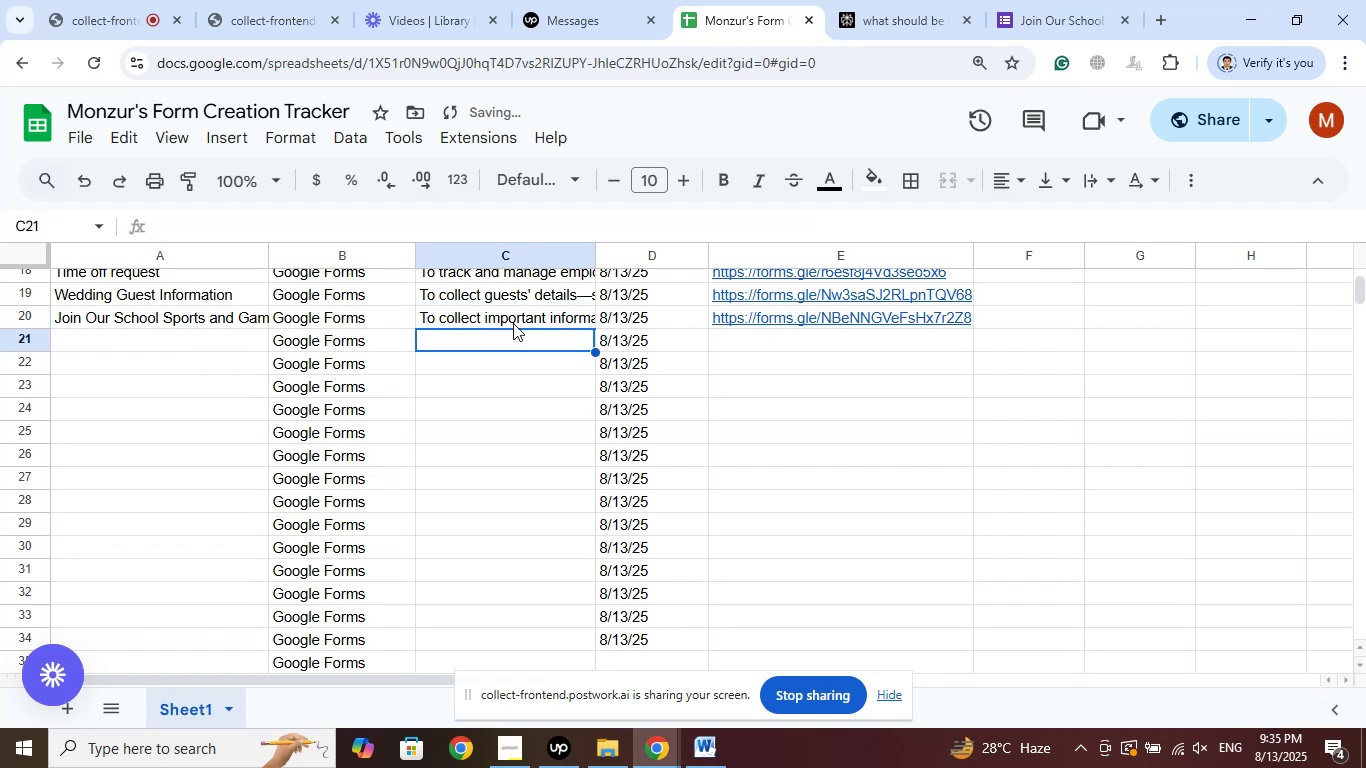 
left_click([210, 336])
 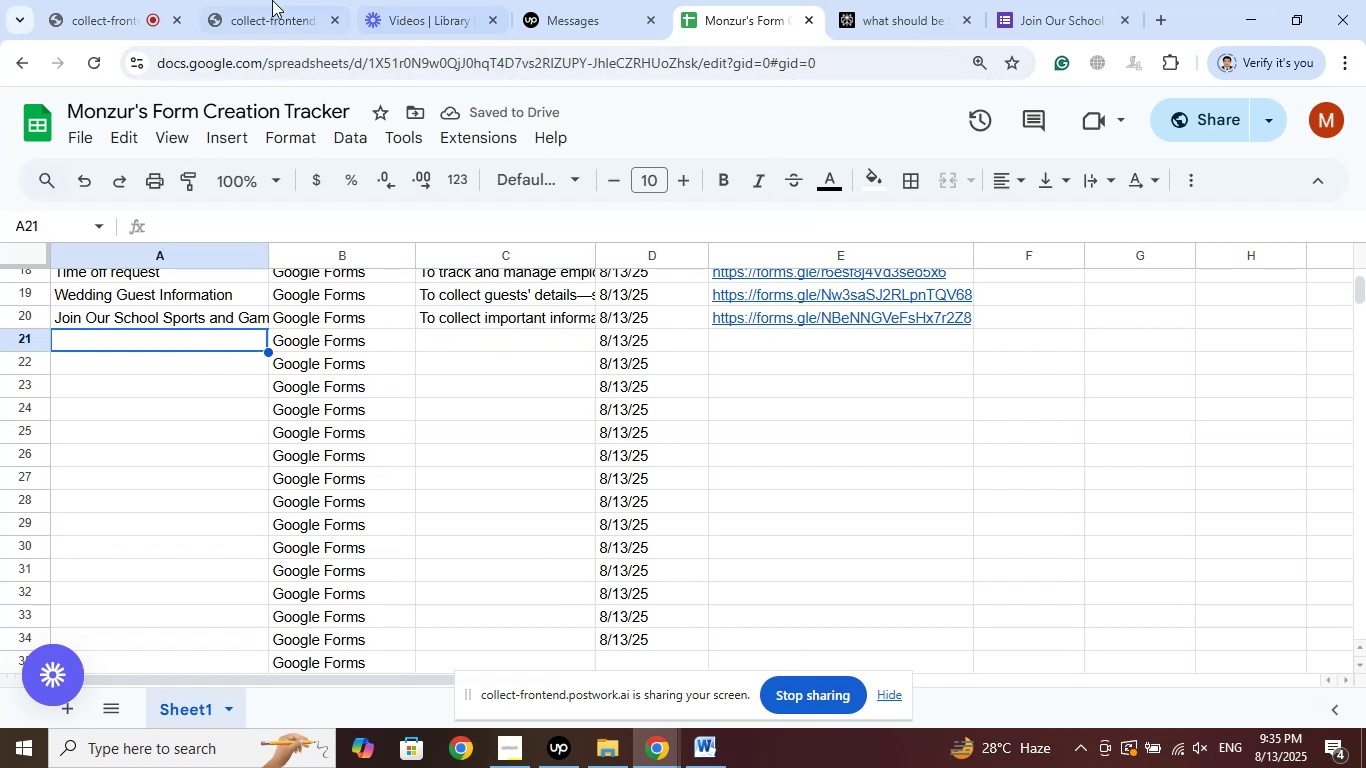 
left_click([144, 0])
 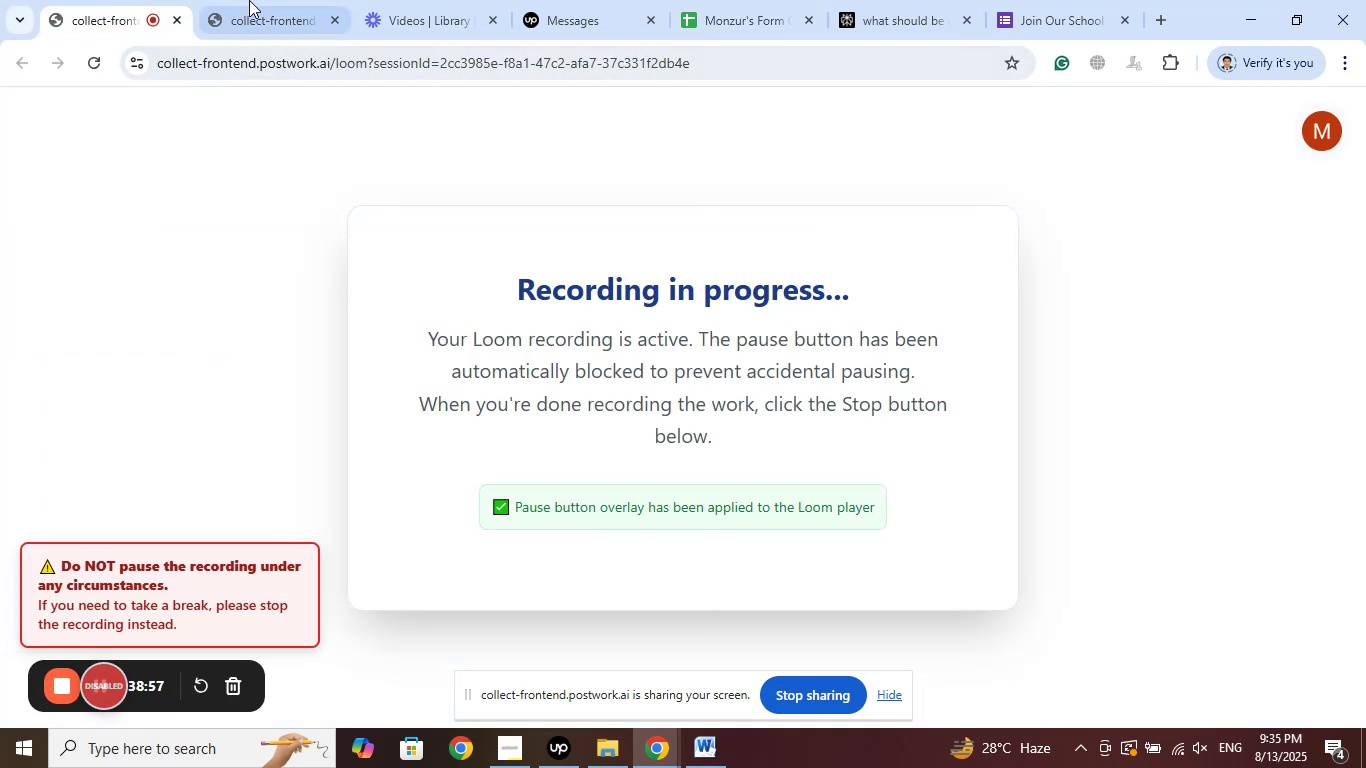 
left_click([249, 0])
 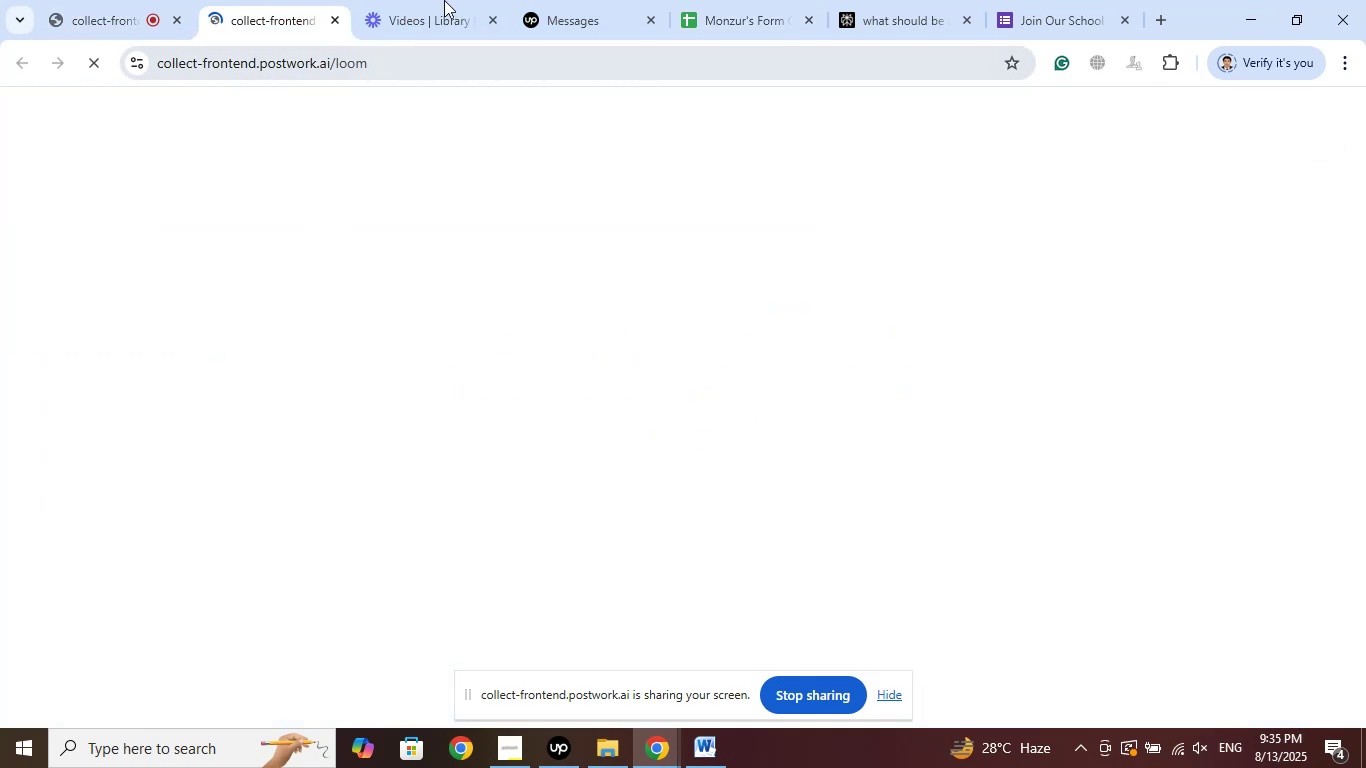 
left_click([444, 0])
 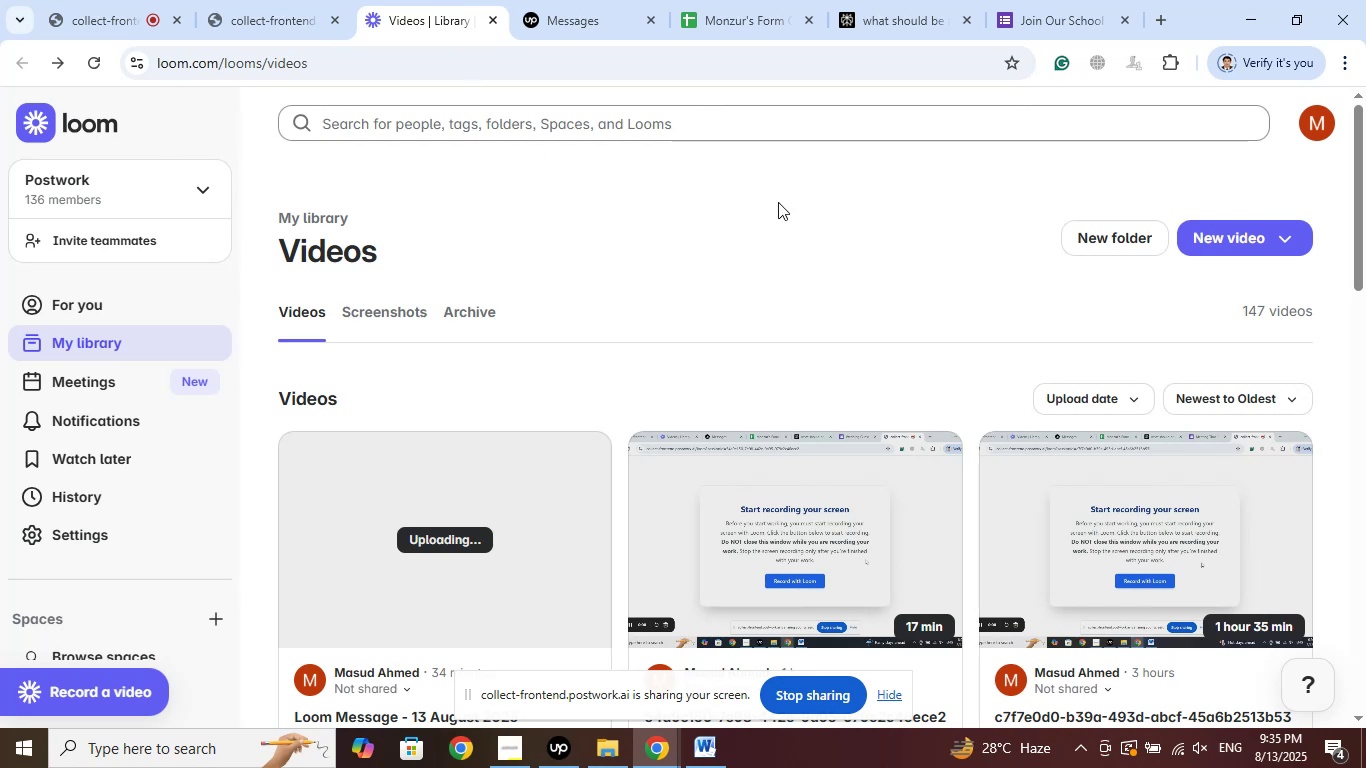 
left_click([1049, 0])
 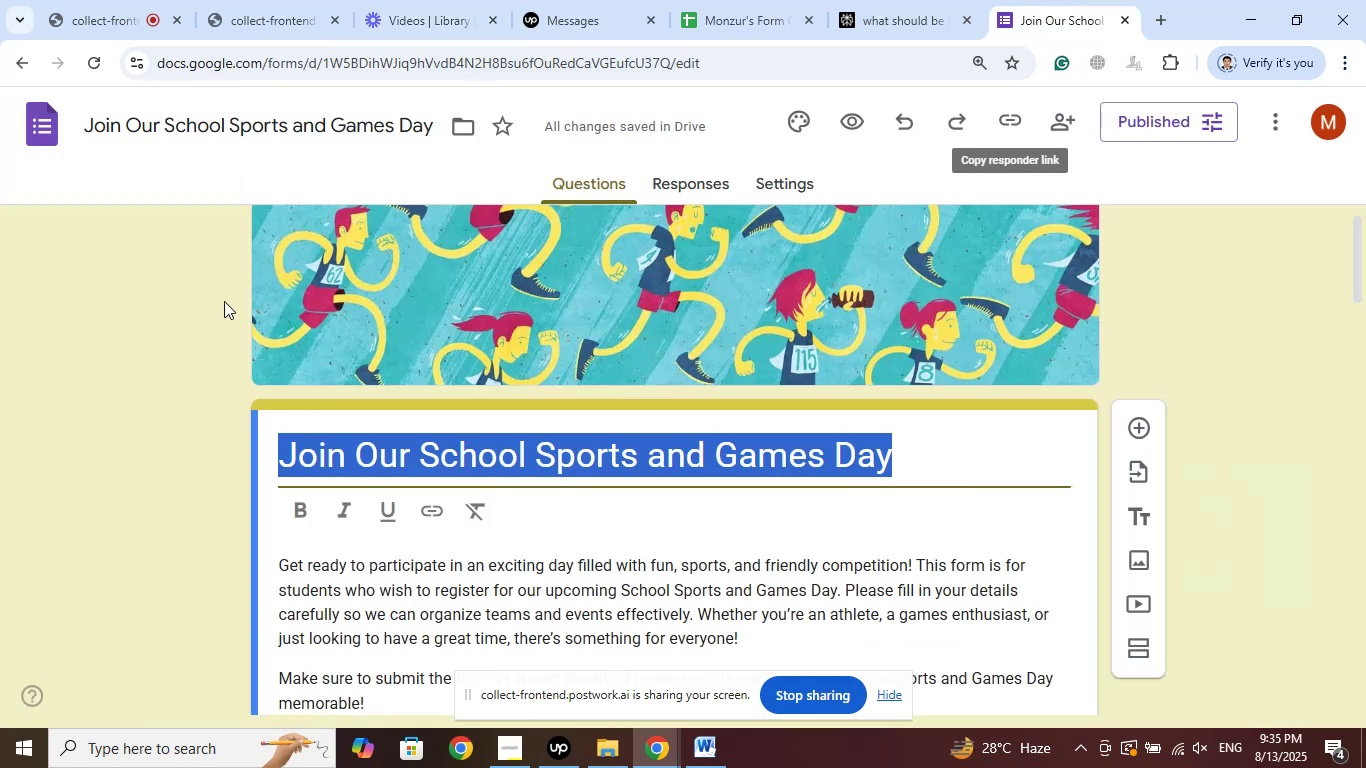 
left_click([155, 295])
 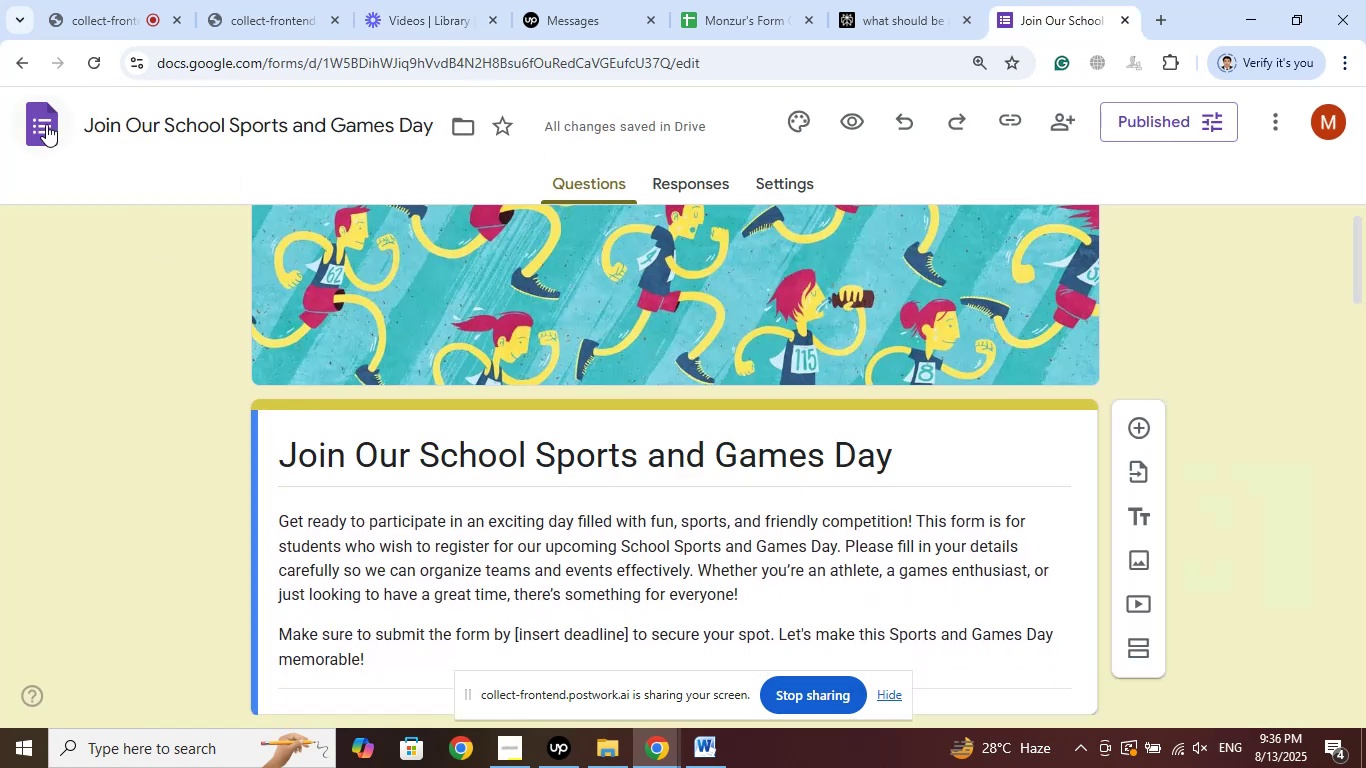 
scroll: coordinate [116, 323], scroll_direction: down, amount: 2.0
 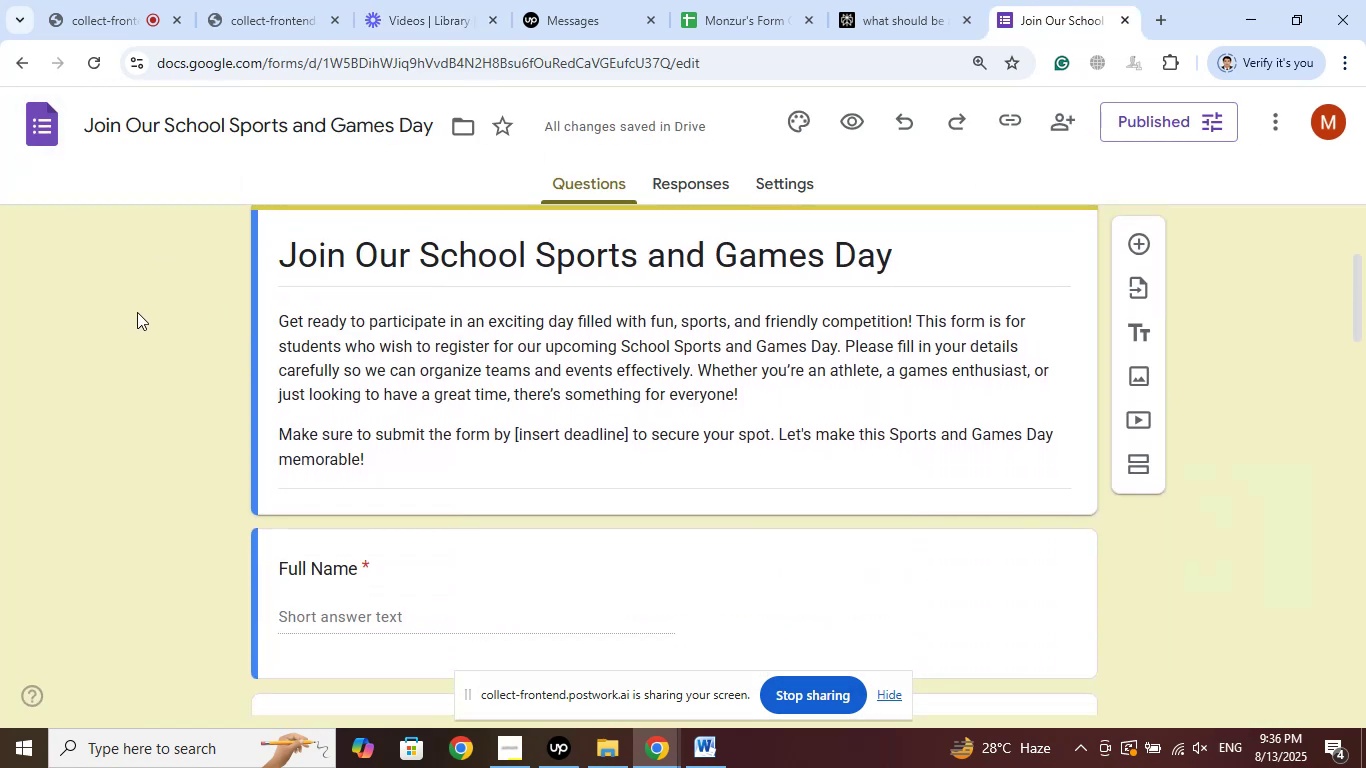 
scroll: coordinate [137, 310], scroll_direction: up, amount: 3.0
 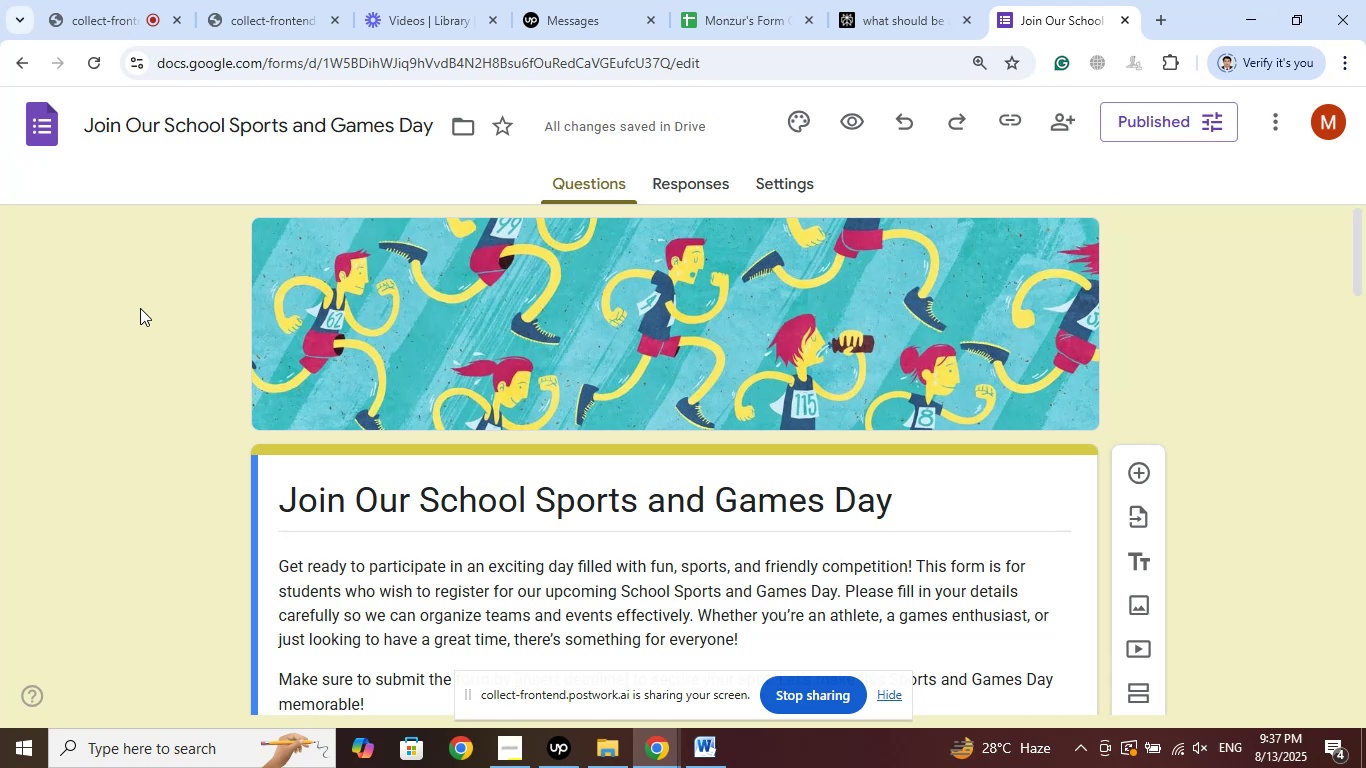 
wait(79.66)
 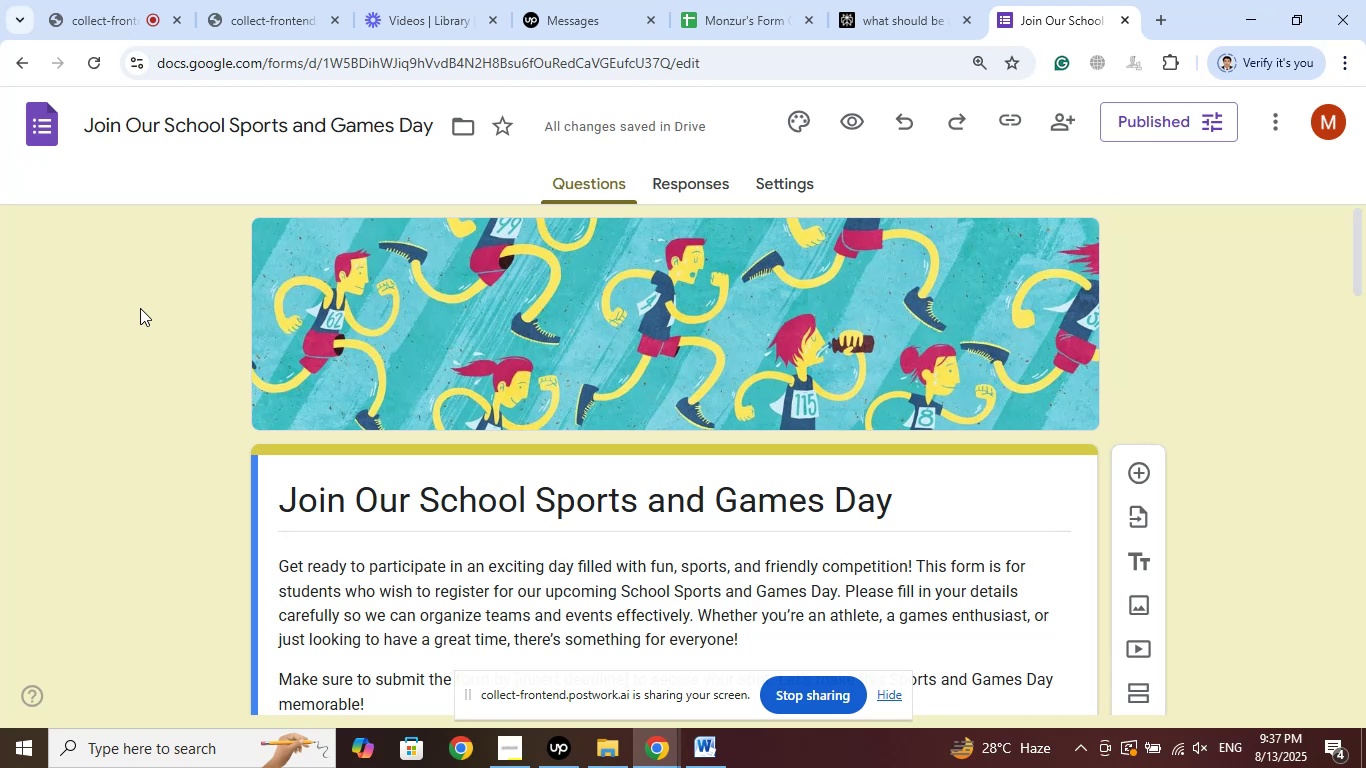 
scroll: coordinate [148, 394], scroll_direction: down, amount: 9.0
 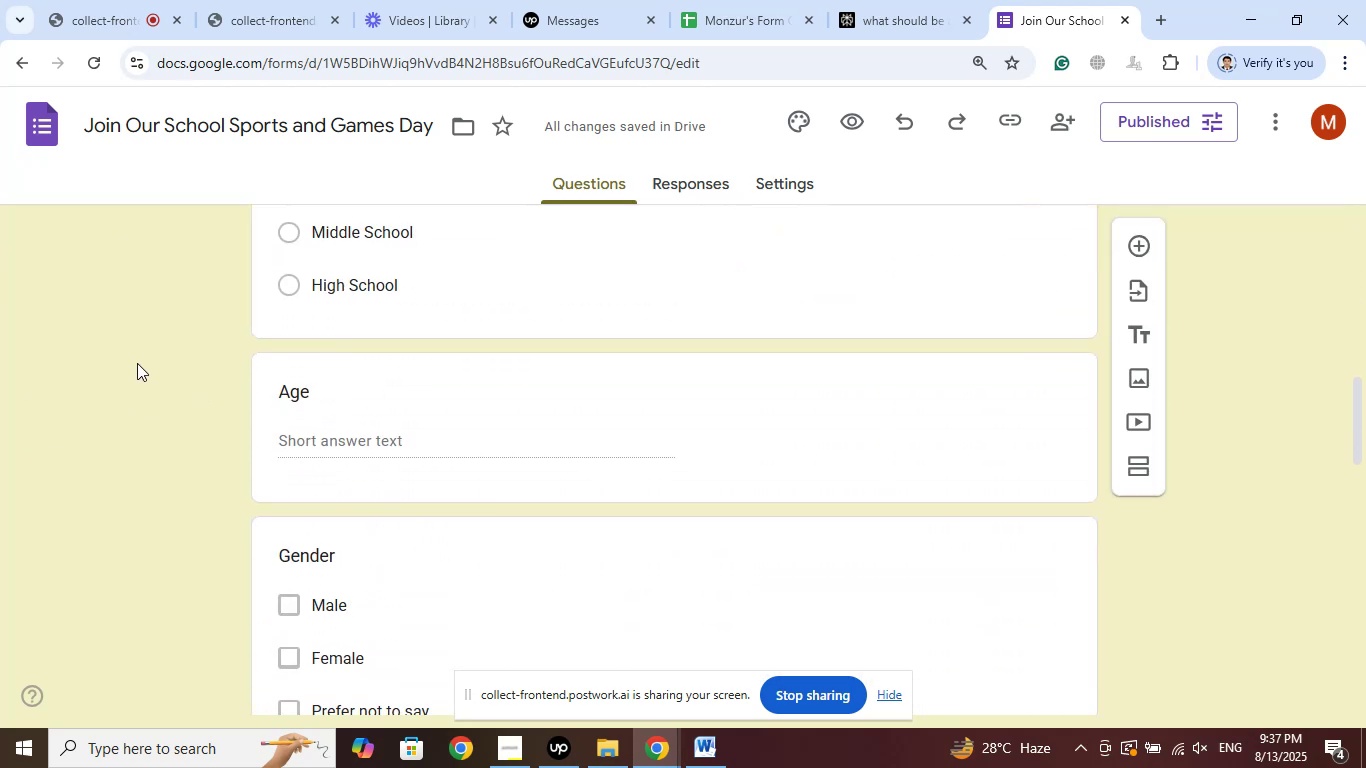 
left_click([136, 362])
 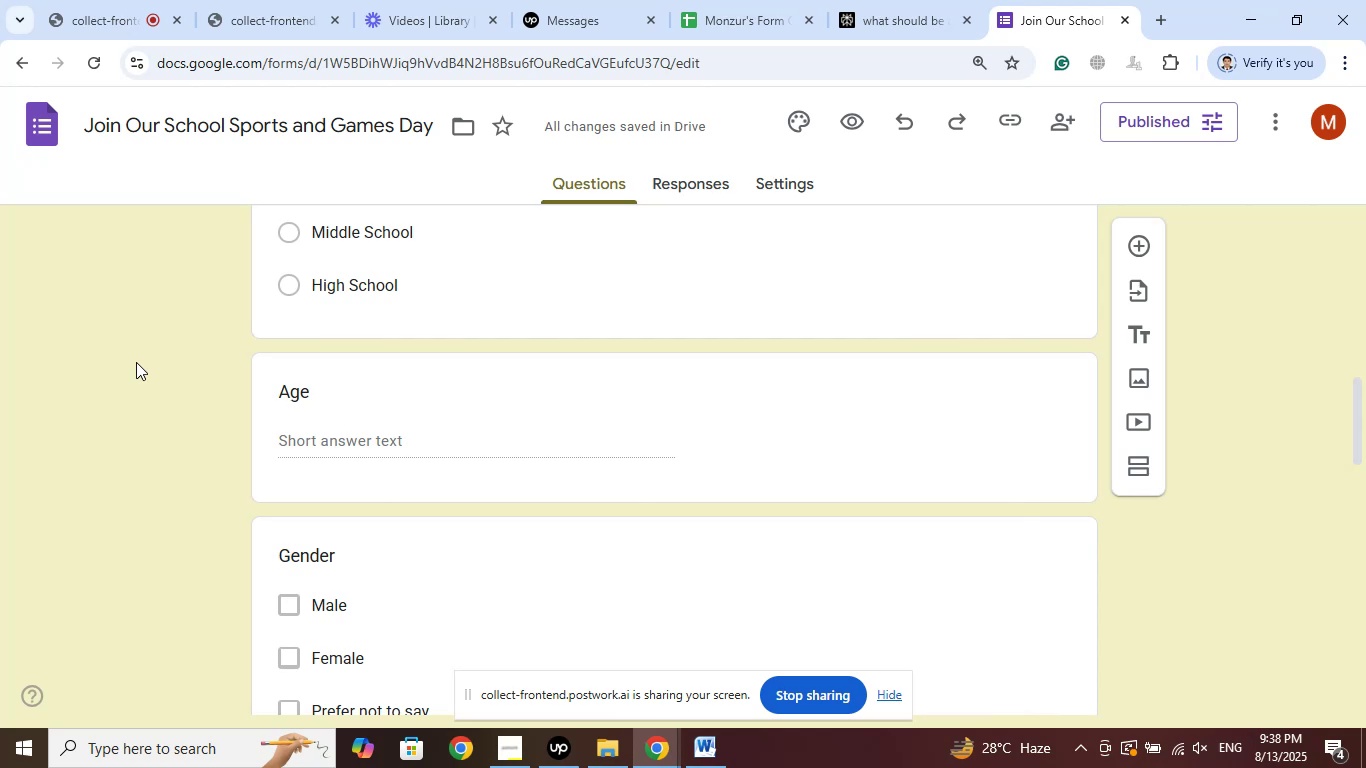 
wait(60.22)
 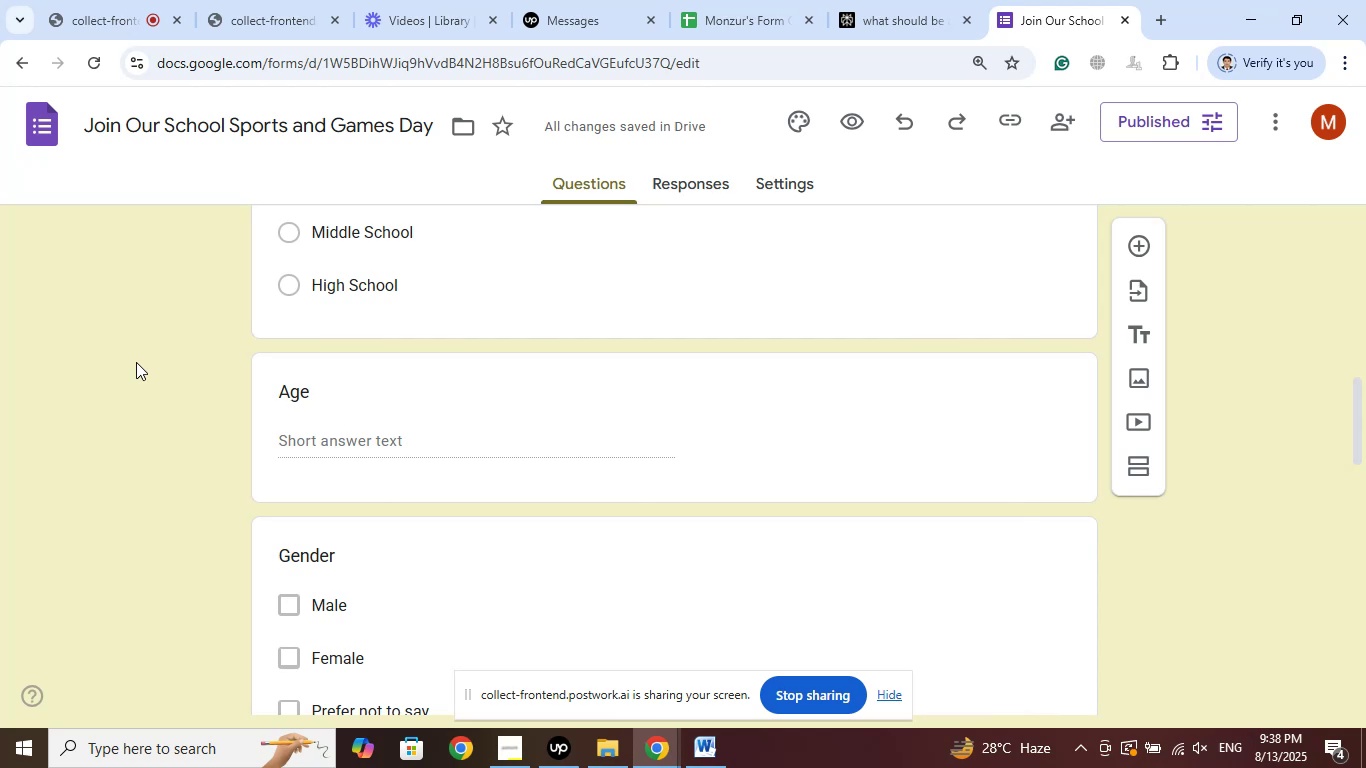 
left_click([903, 0])
 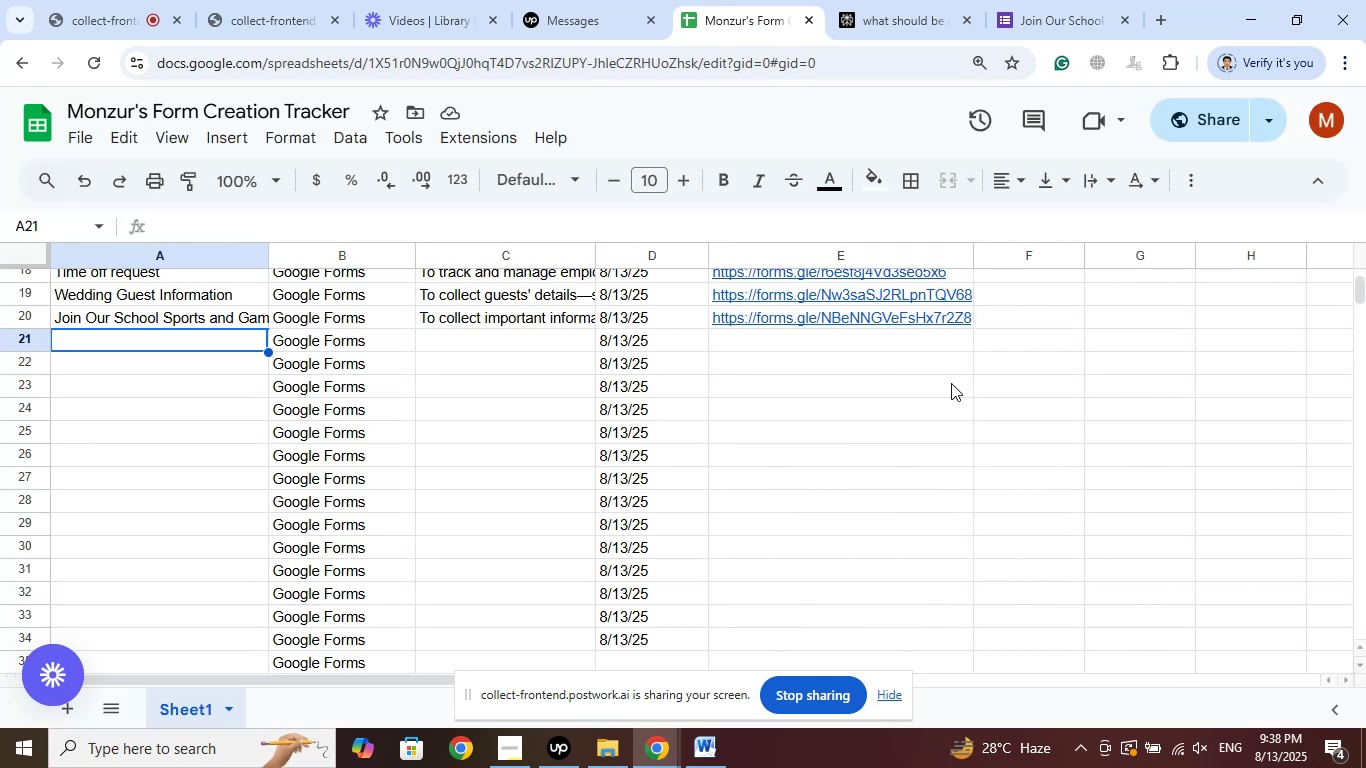 
wait(5.48)
 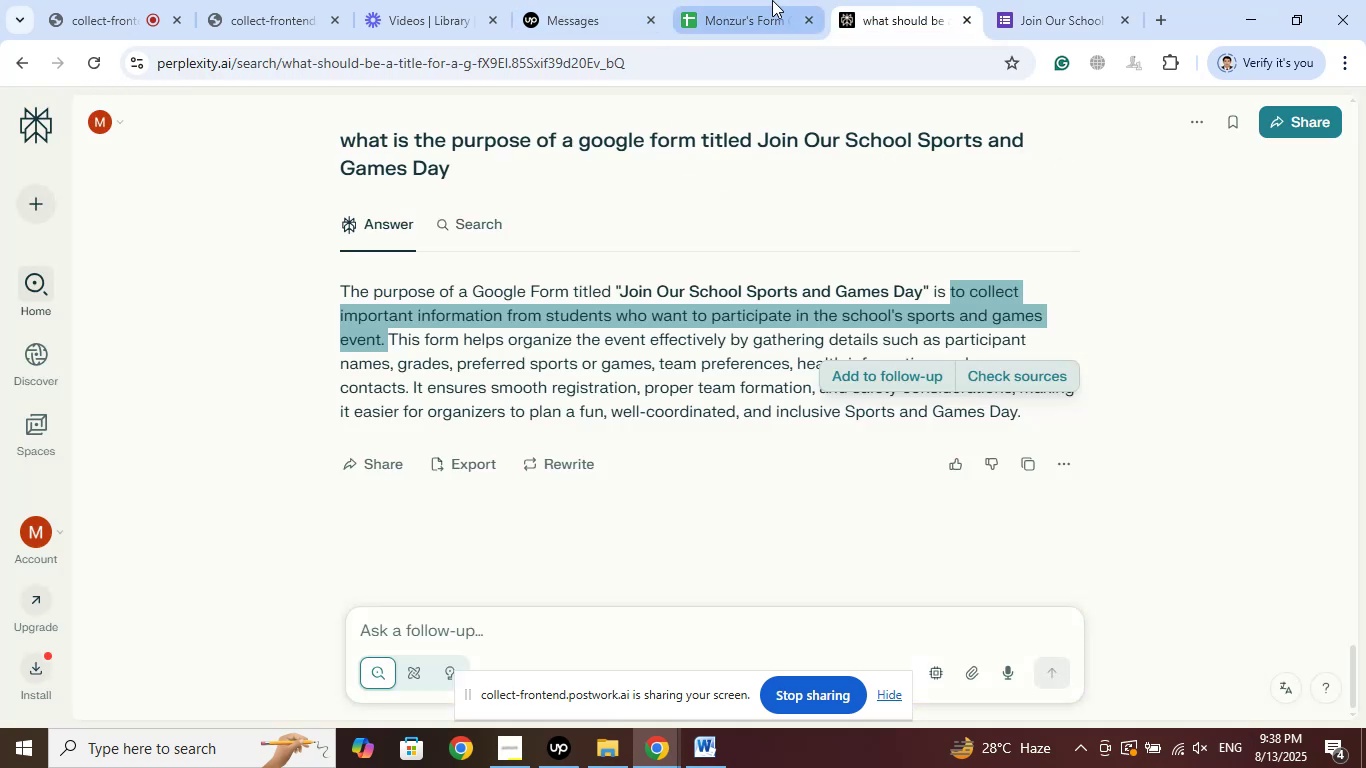 
left_click([1064, 0])
 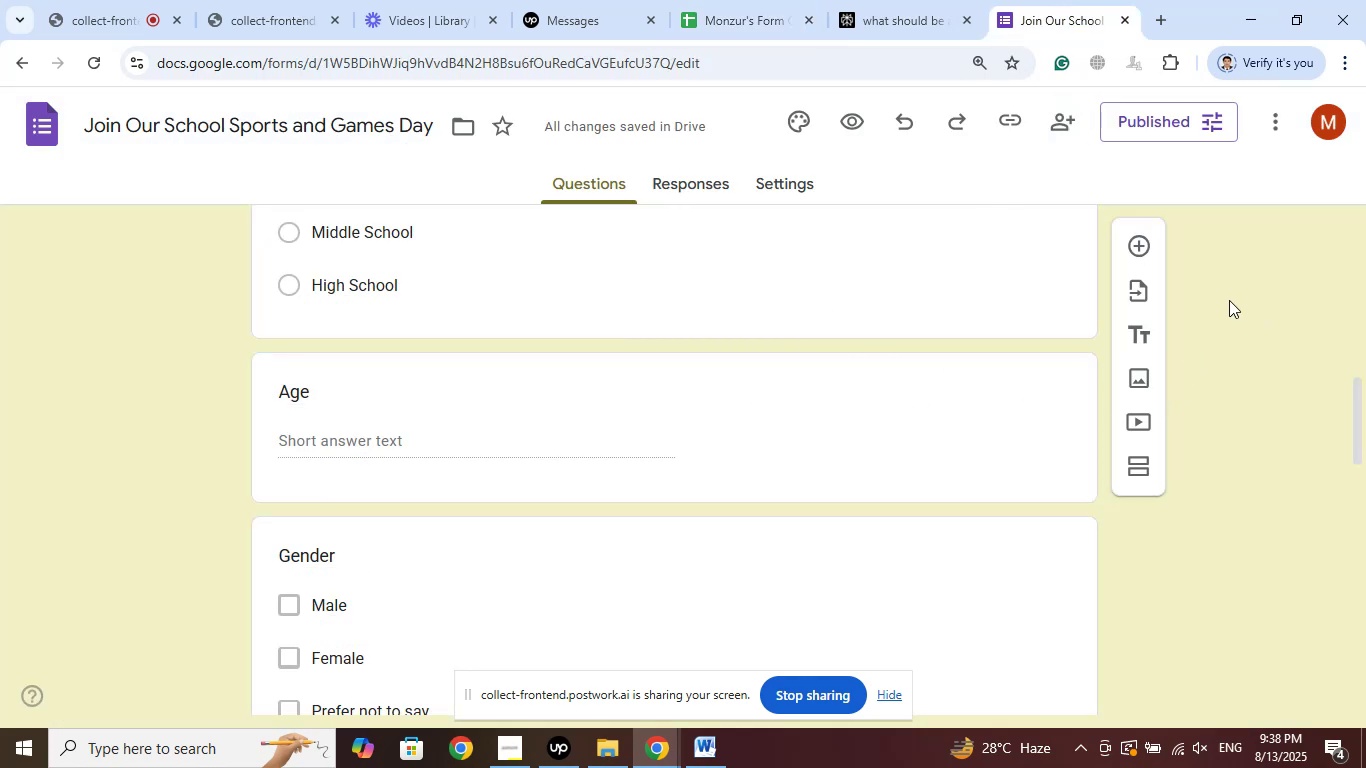 
scroll: coordinate [1230, 318], scroll_direction: up, amount: 13.0
 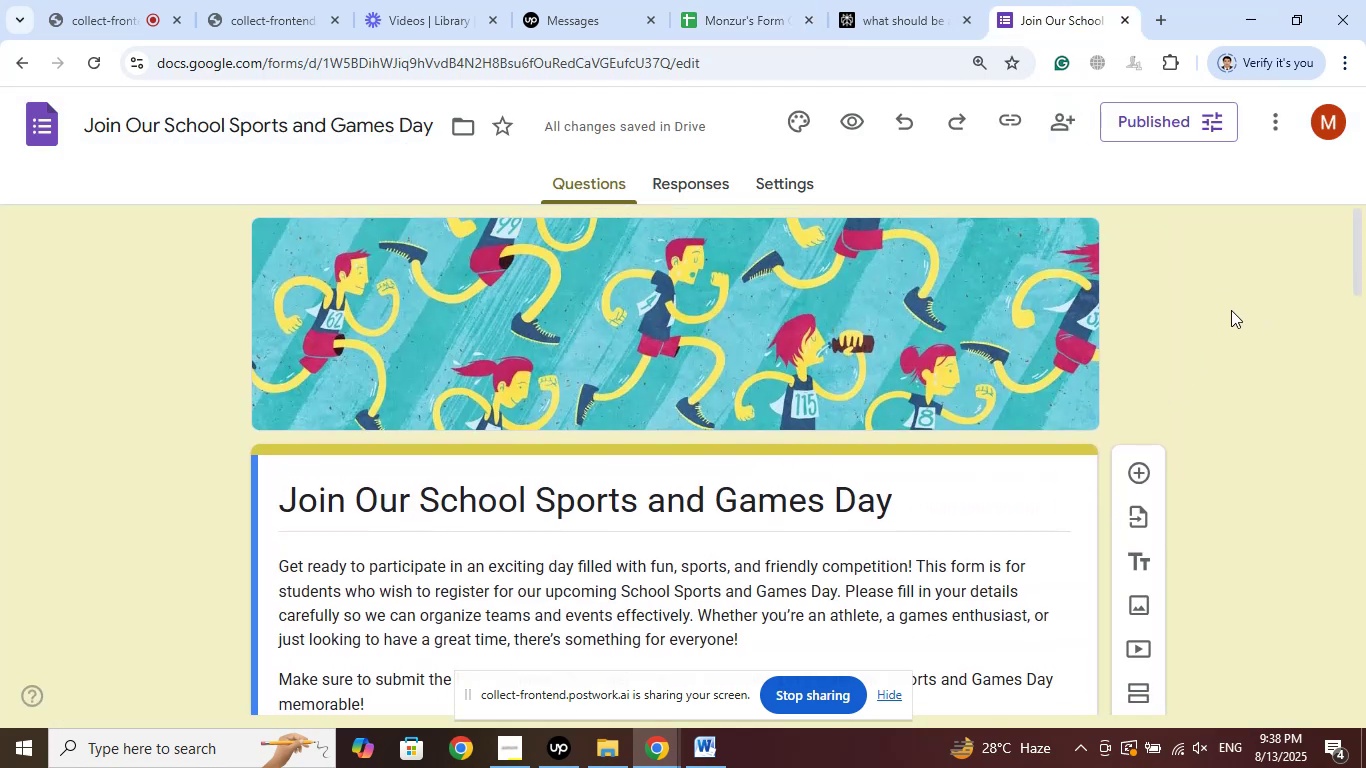 
scroll: coordinate [1230, 301], scroll_direction: down, amount: 11.0
 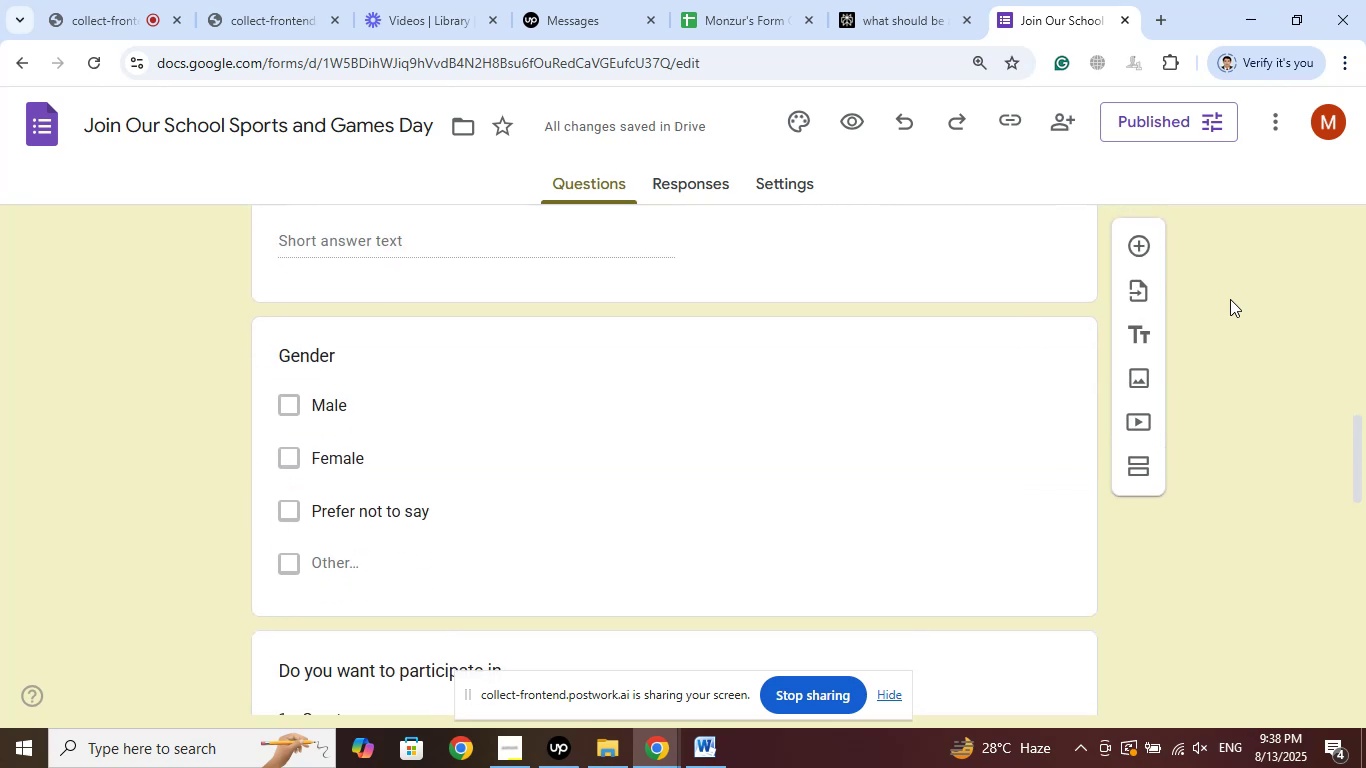 
scroll: coordinate [1233, 265], scroll_direction: up, amount: 12.0
 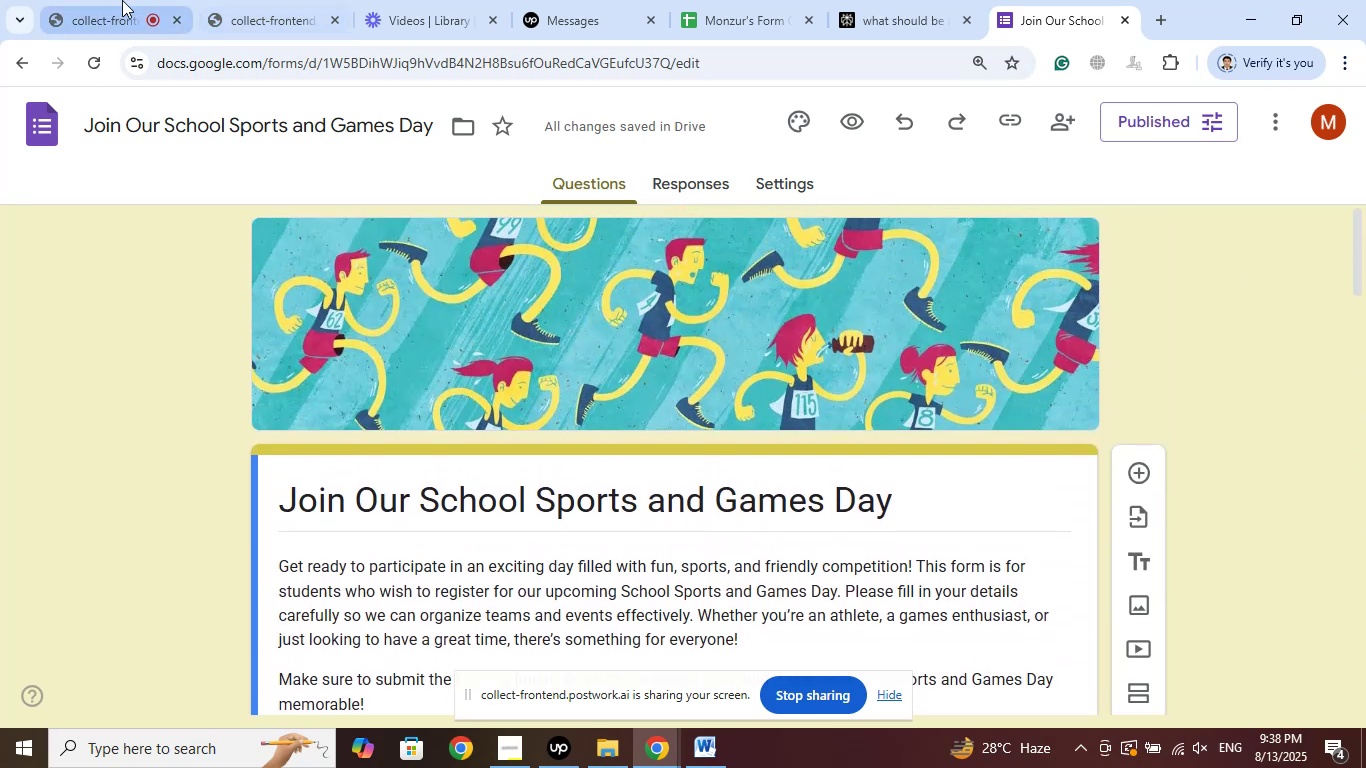 
left_click([119, 0])
 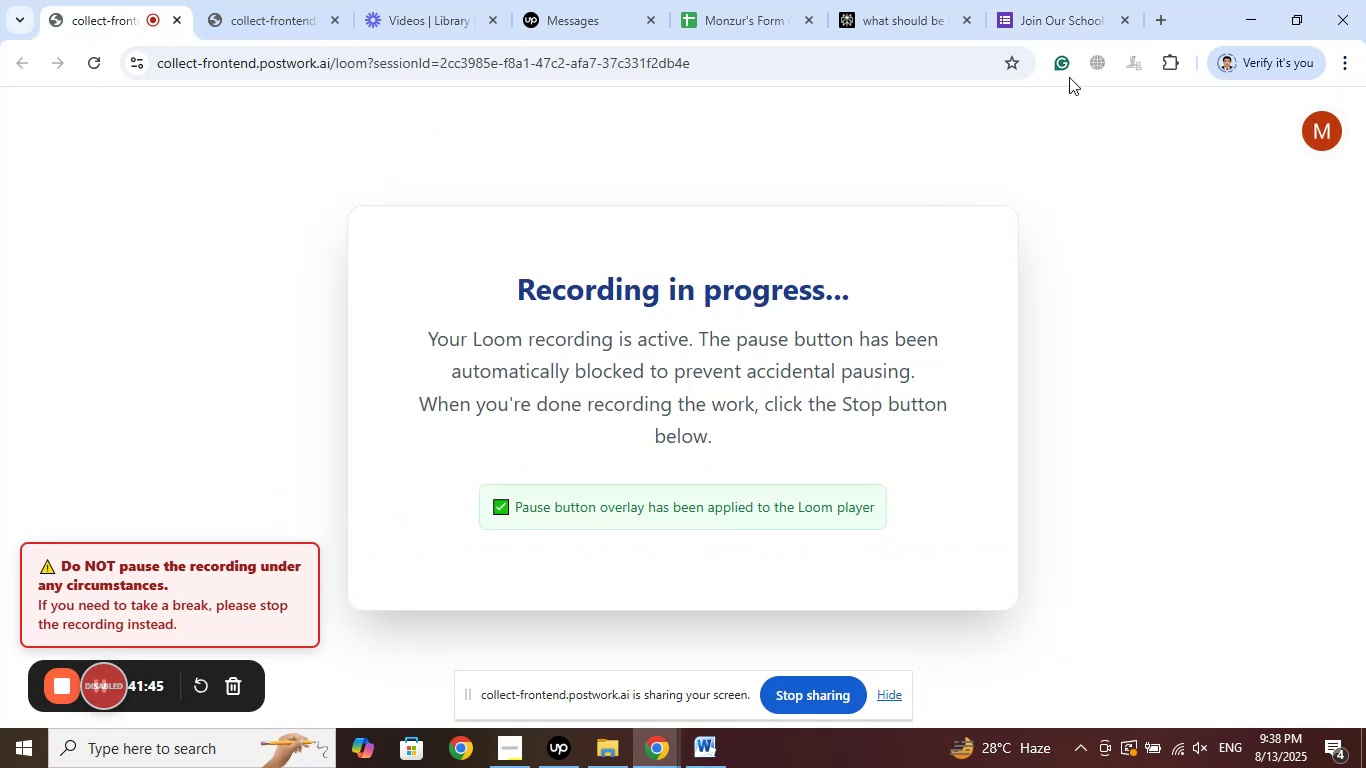 
left_click([1054, 0])
 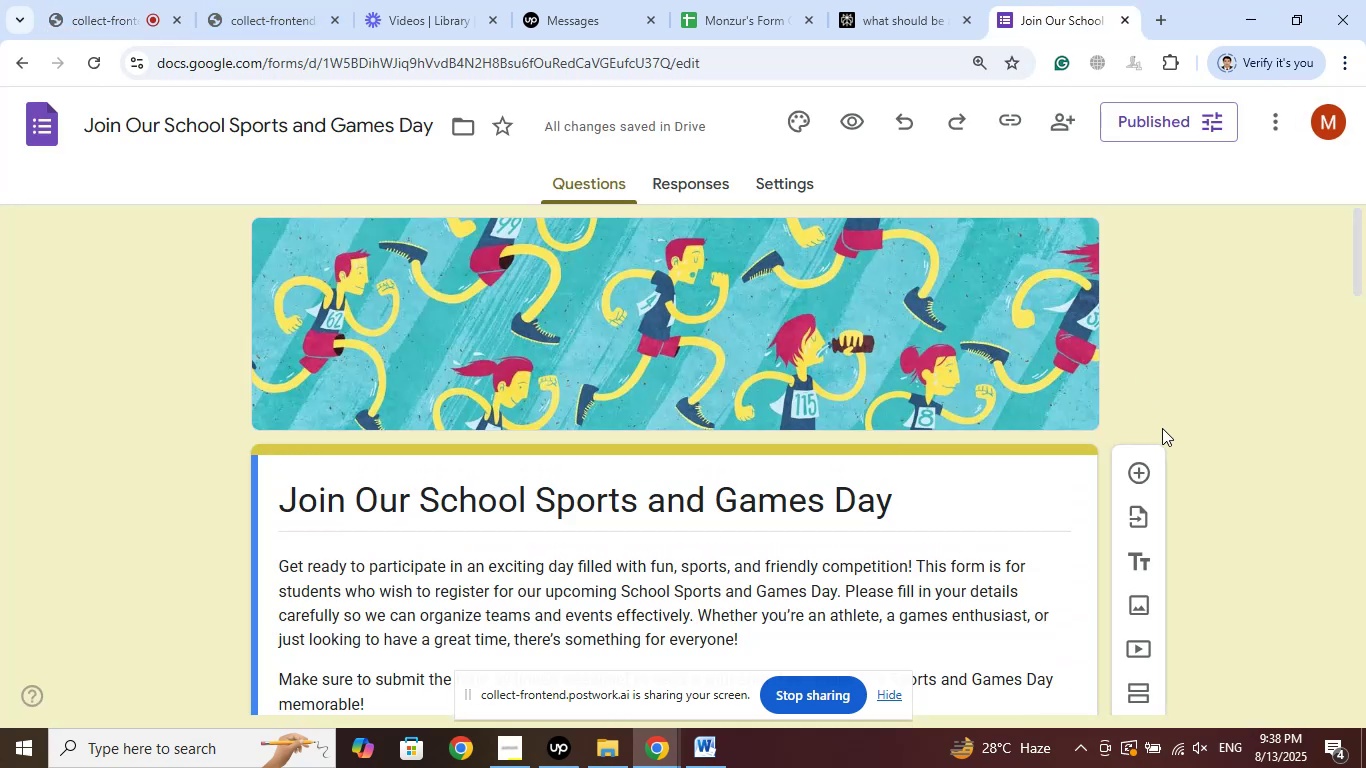 
scroll: coordinate [1196, 456], scroll_direction: up, amount: 3.0
 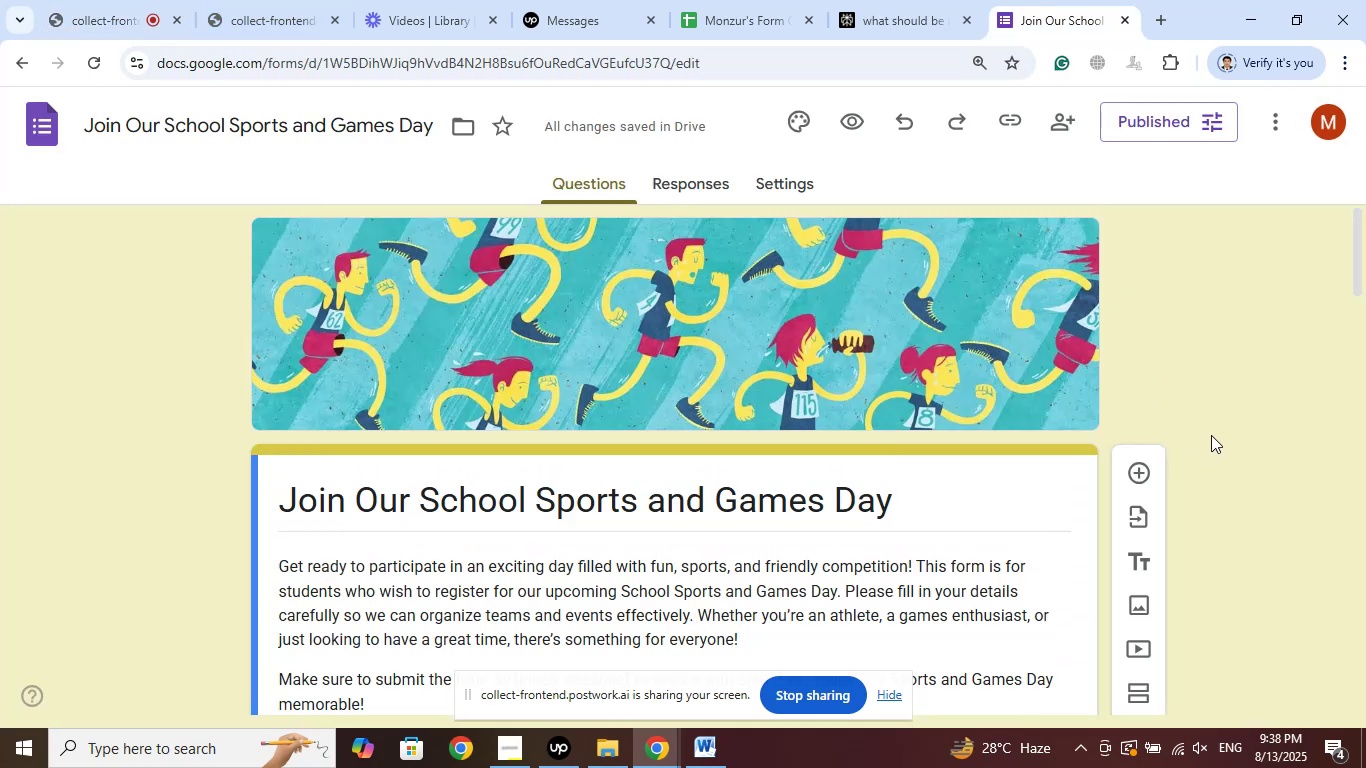 
scroll: coordinate [1211, 432], scroll_direction: down, amount: 3.0
 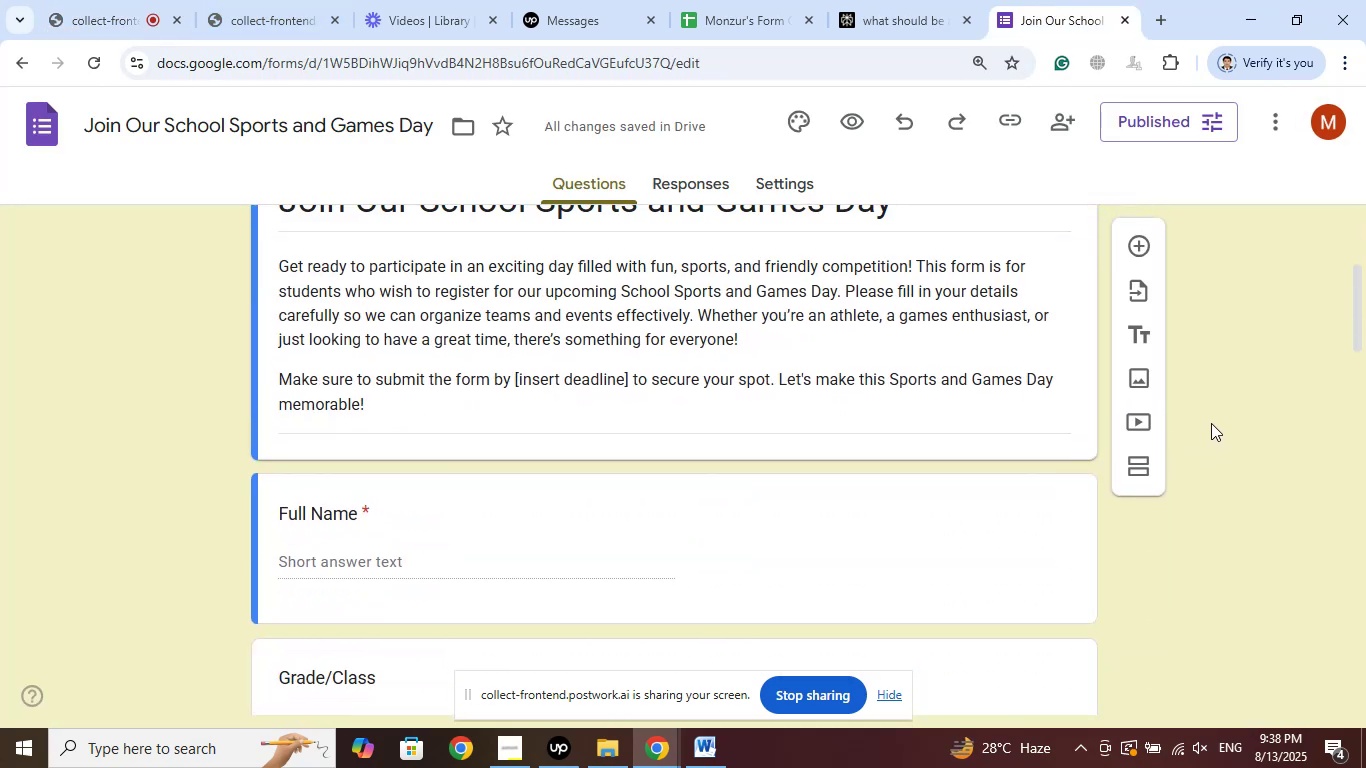 
scroll: coordinate [1211, 421], scroll_direction: up, amount: 2.0
 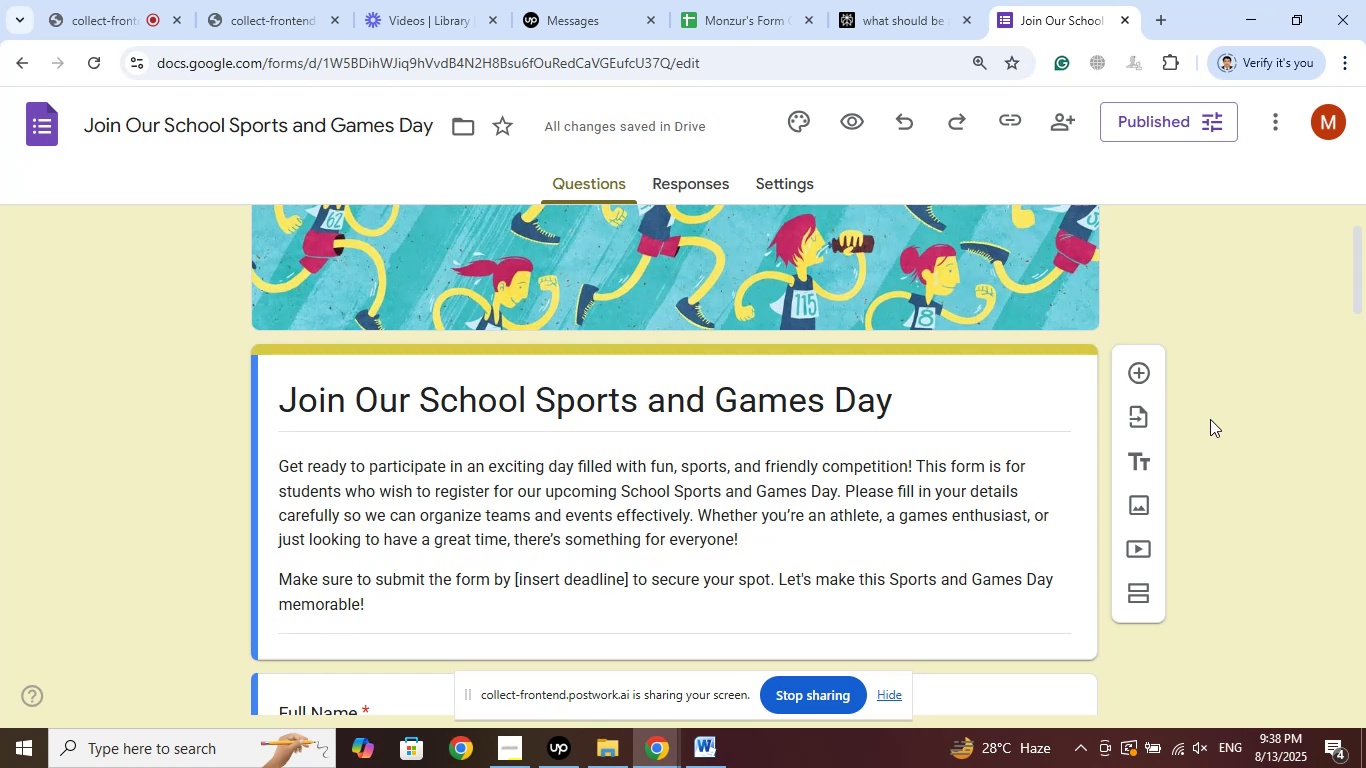 